 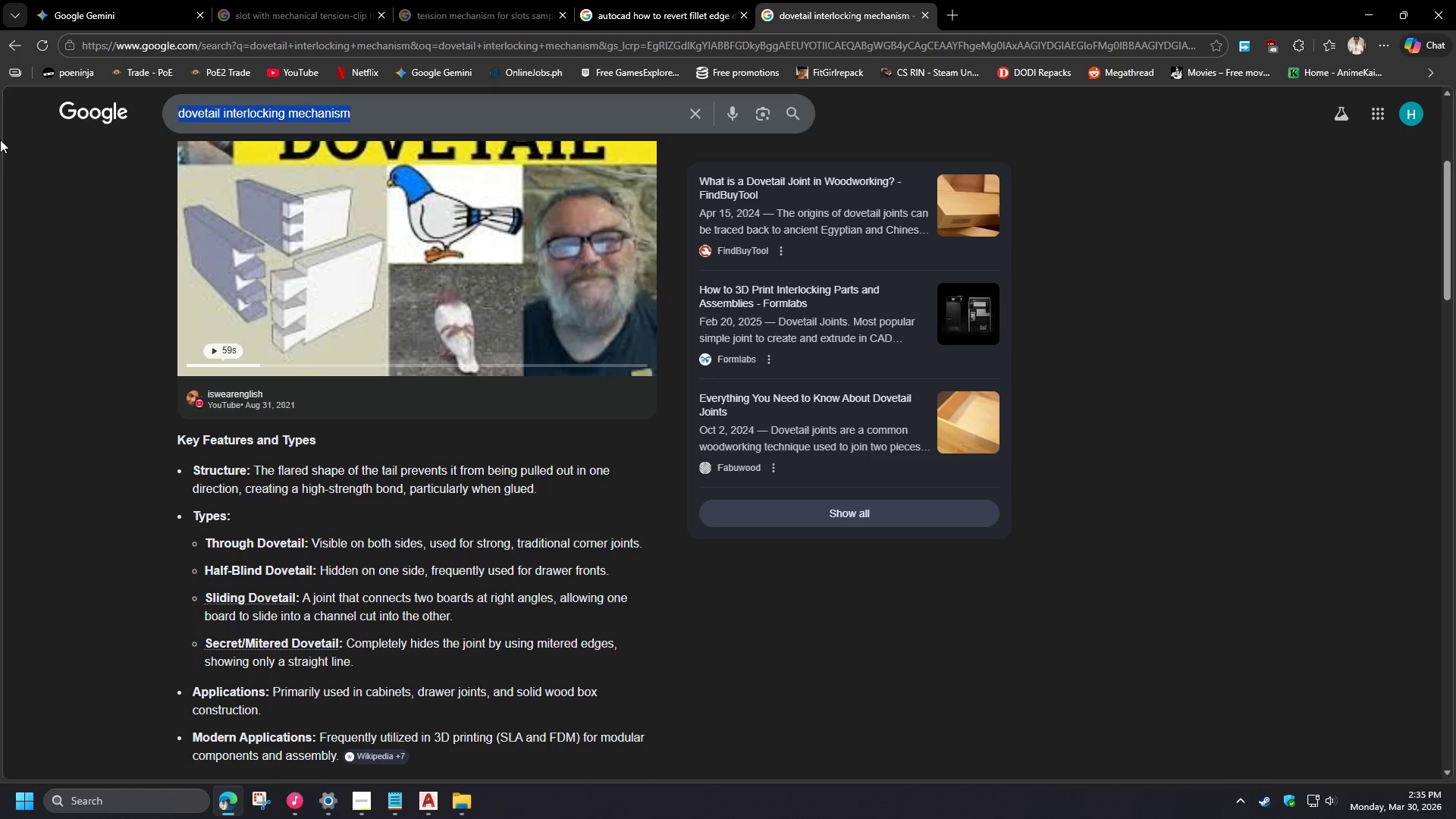 
key(Control+V)
 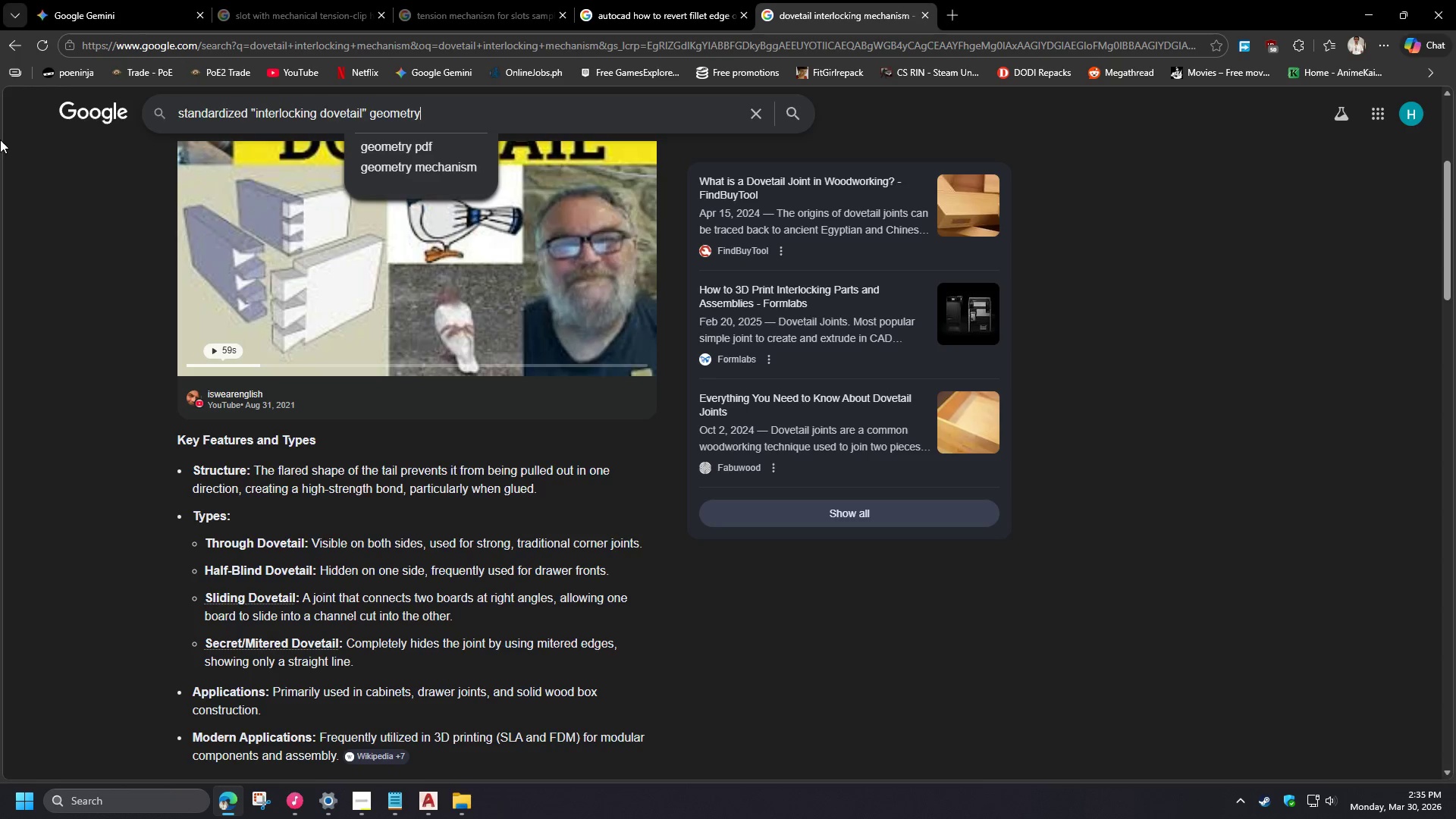 
key(NumpadEnter)
 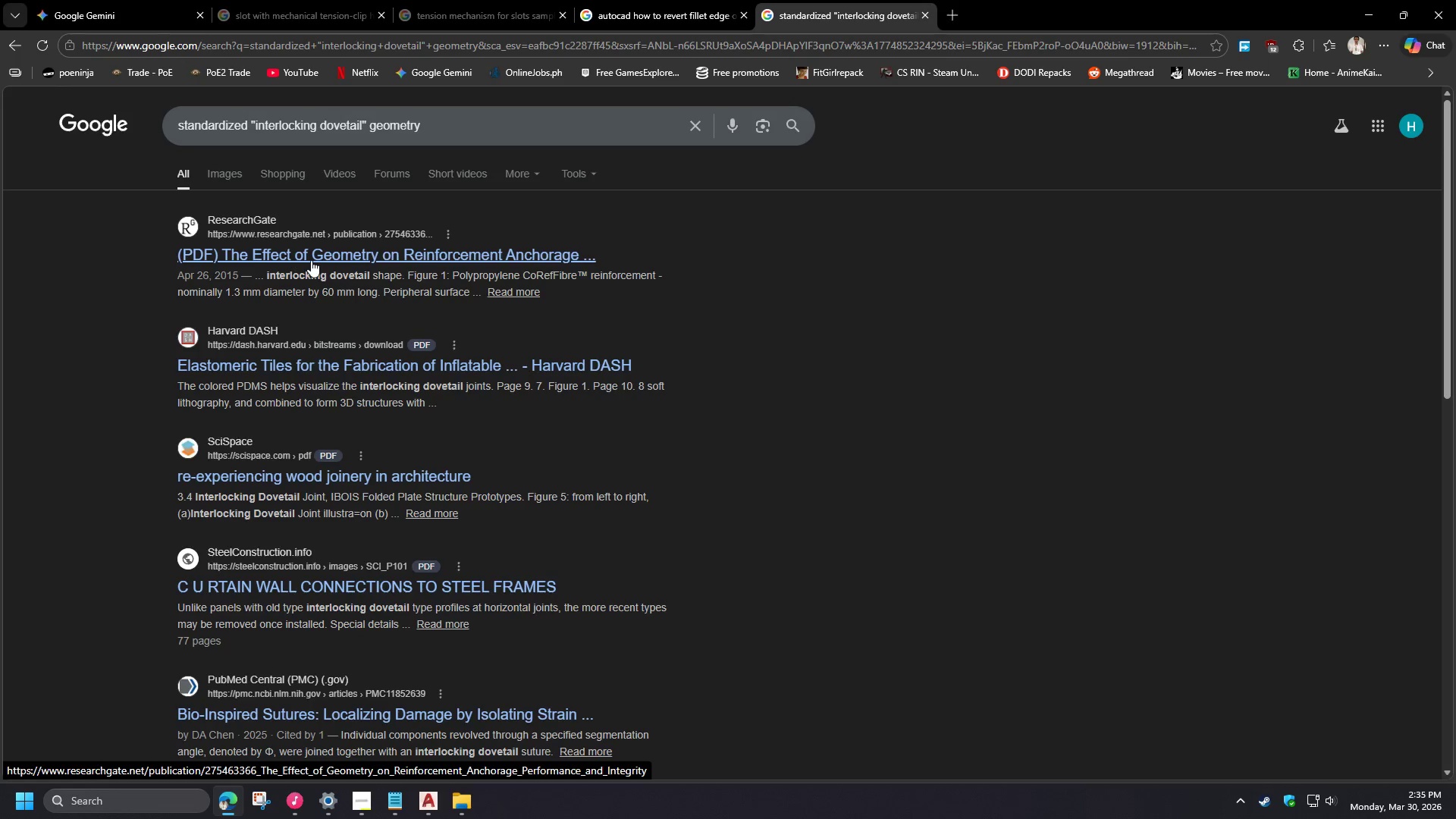 
wait(6.11)
 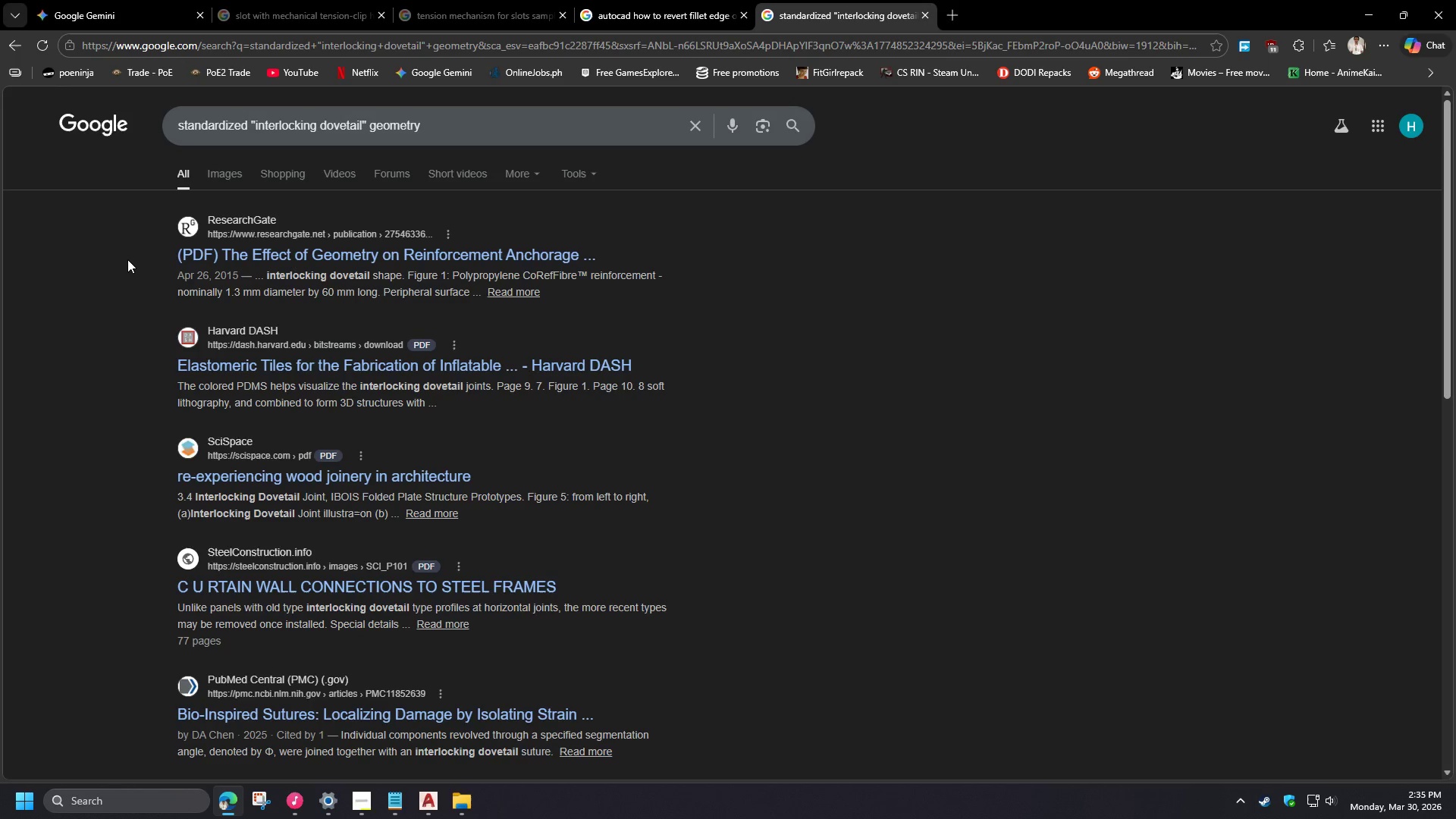 
scroll: coordinate [88, 448], scroll_direction: down, amount: 4.0
 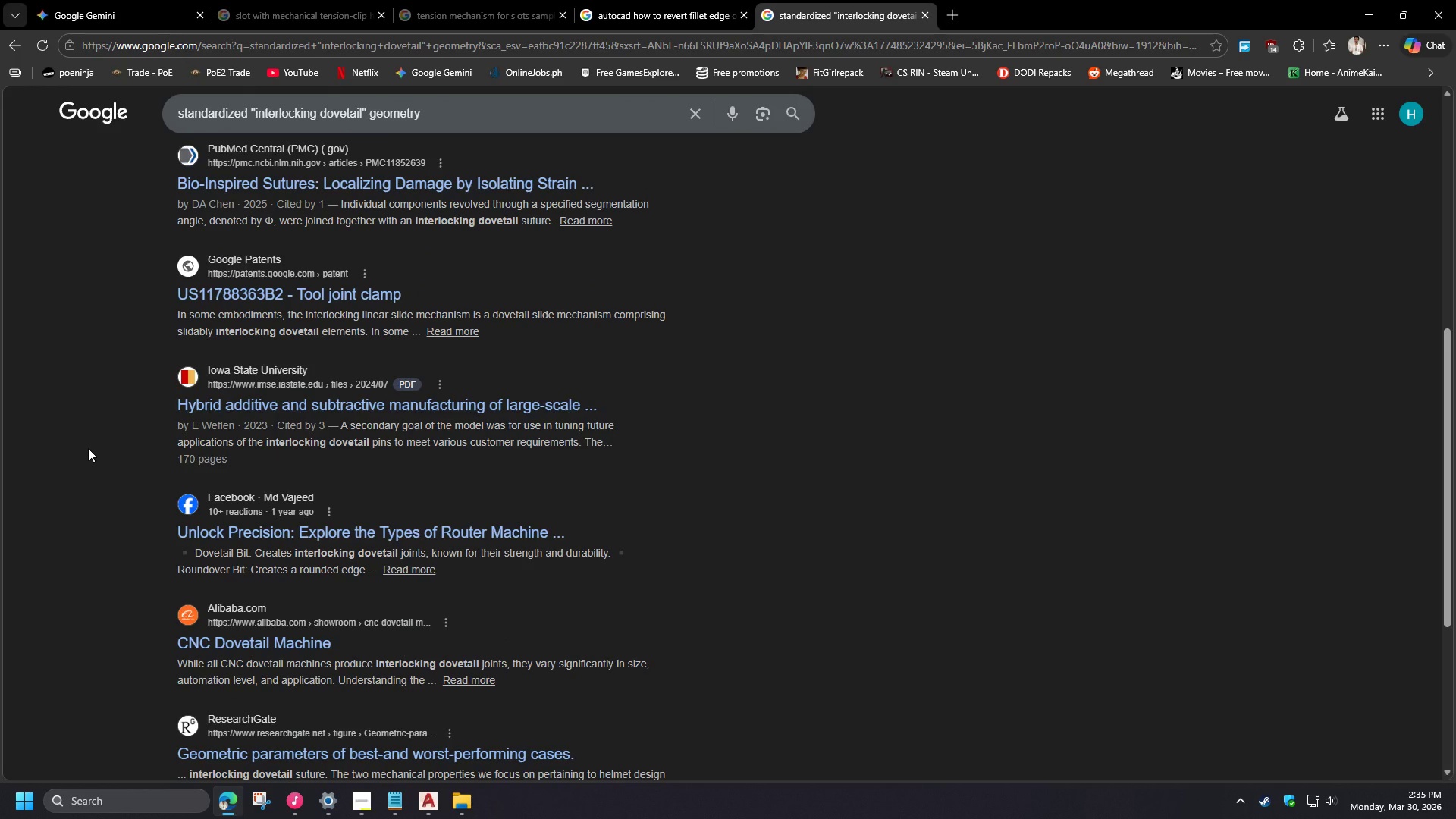 
wait(5.54)
 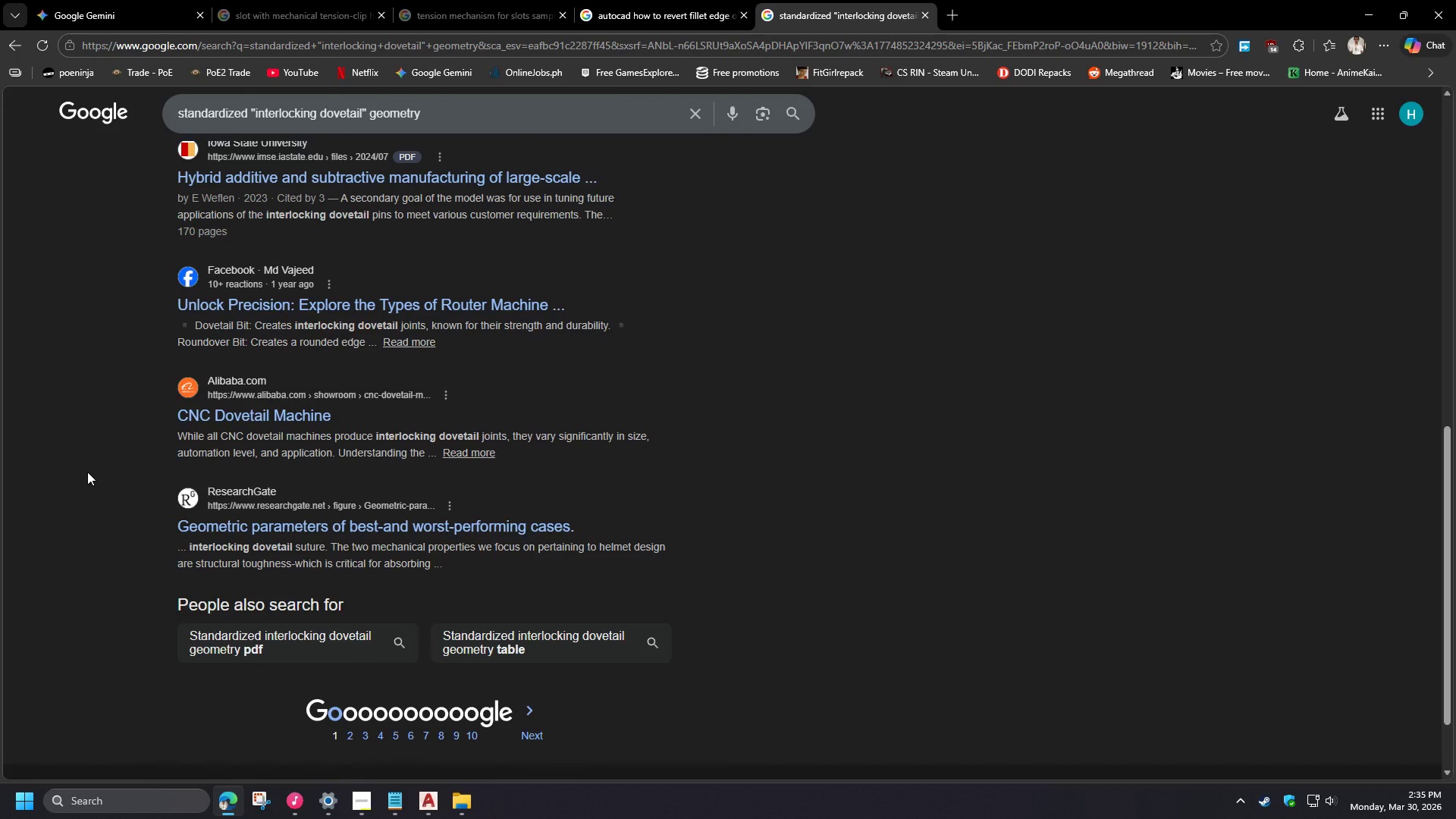 
left_click([230, 817])
 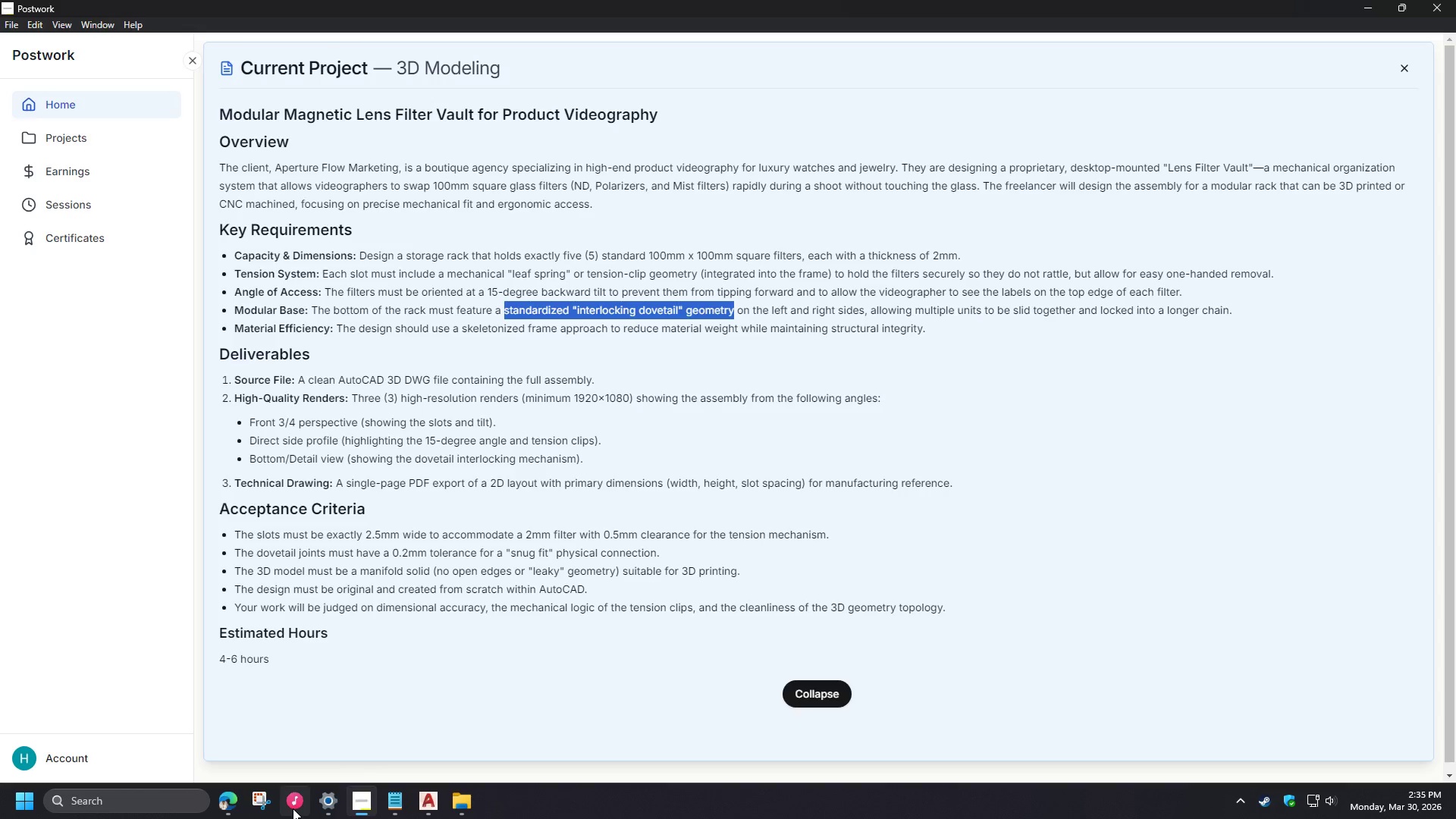 
scroll: coordinate [88, 448], scroll_direction: down, amount: 3.0